 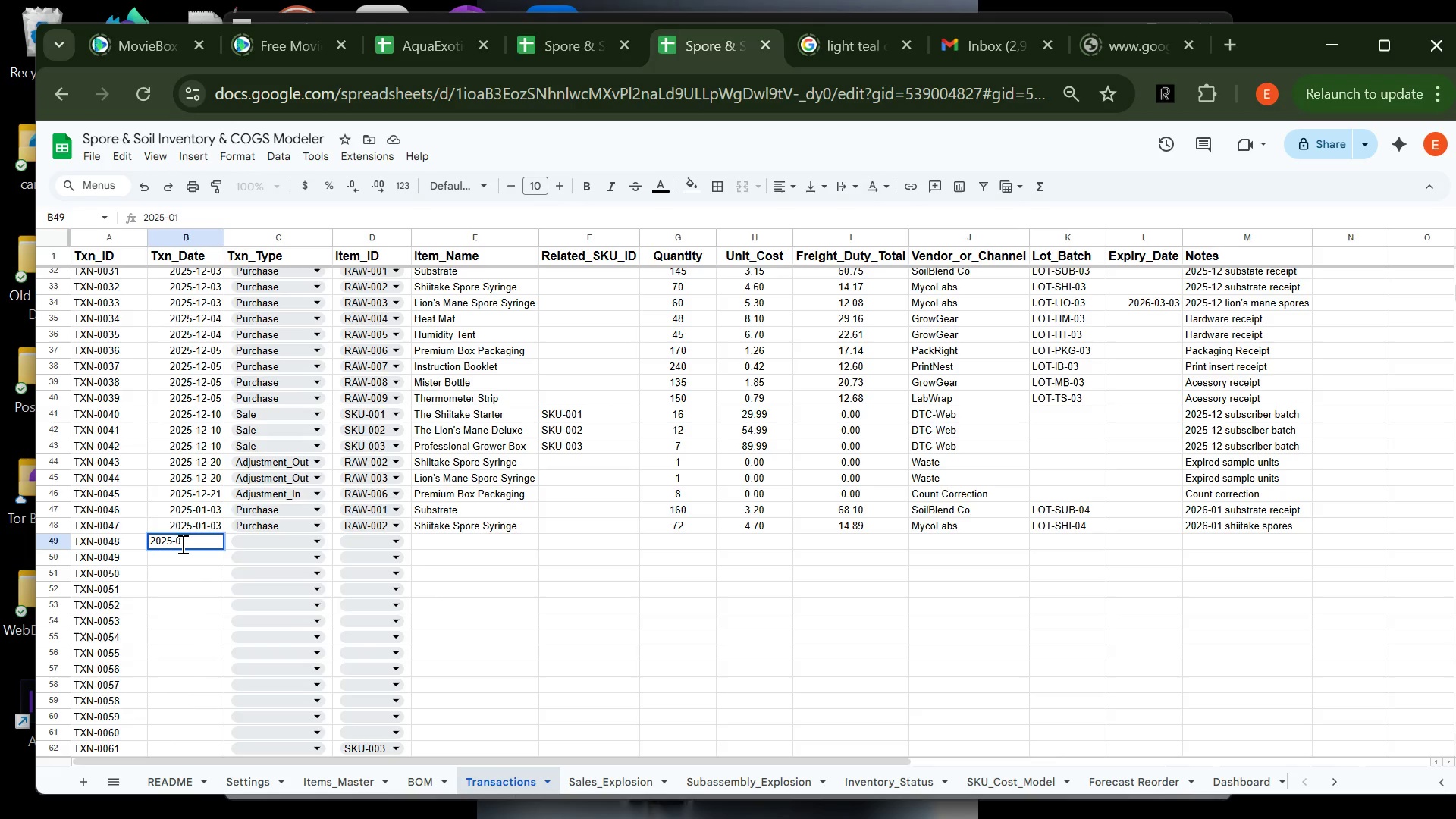 
type(-03)
key(Tab)
 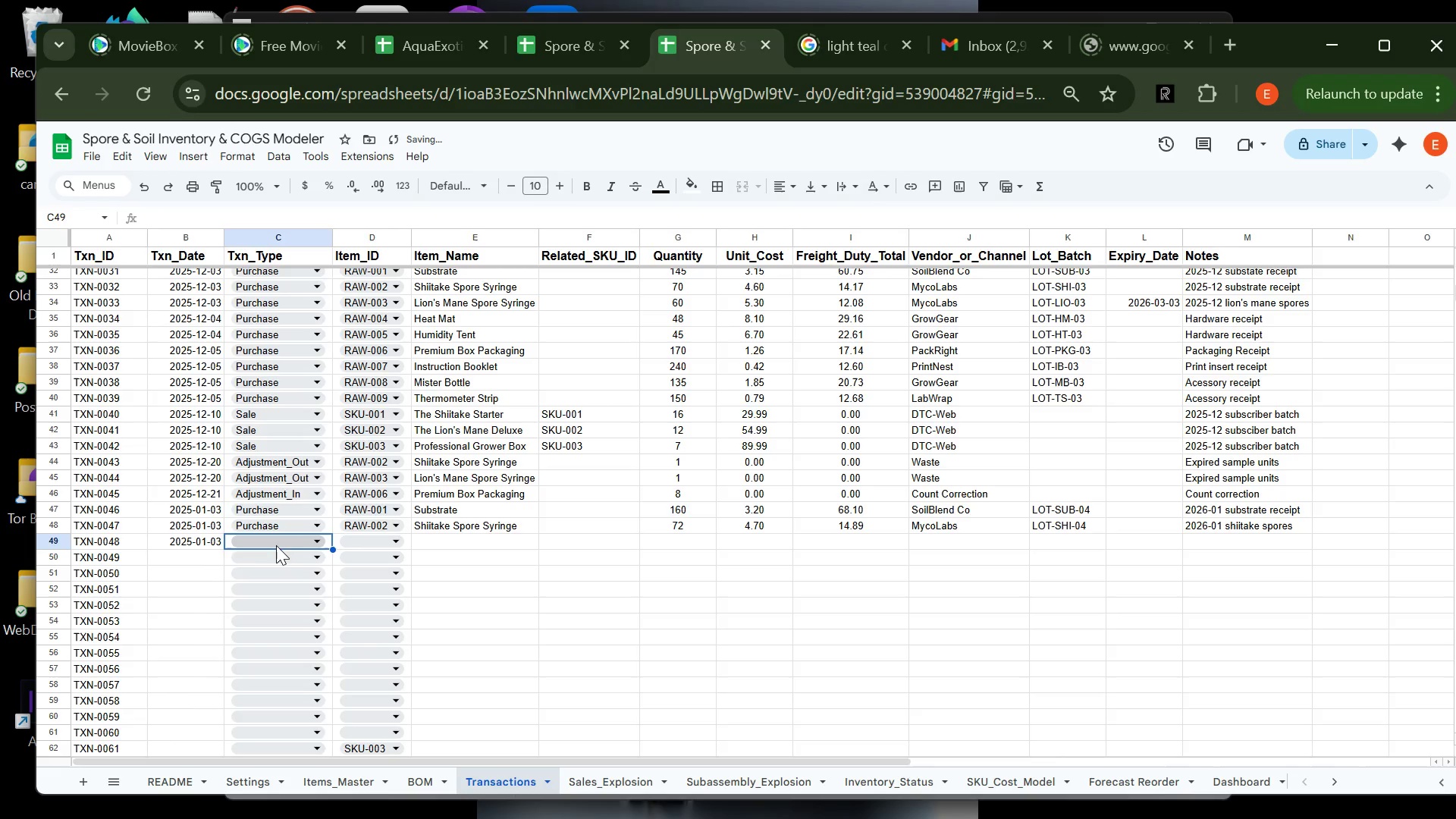 
left_click([276, 546])
 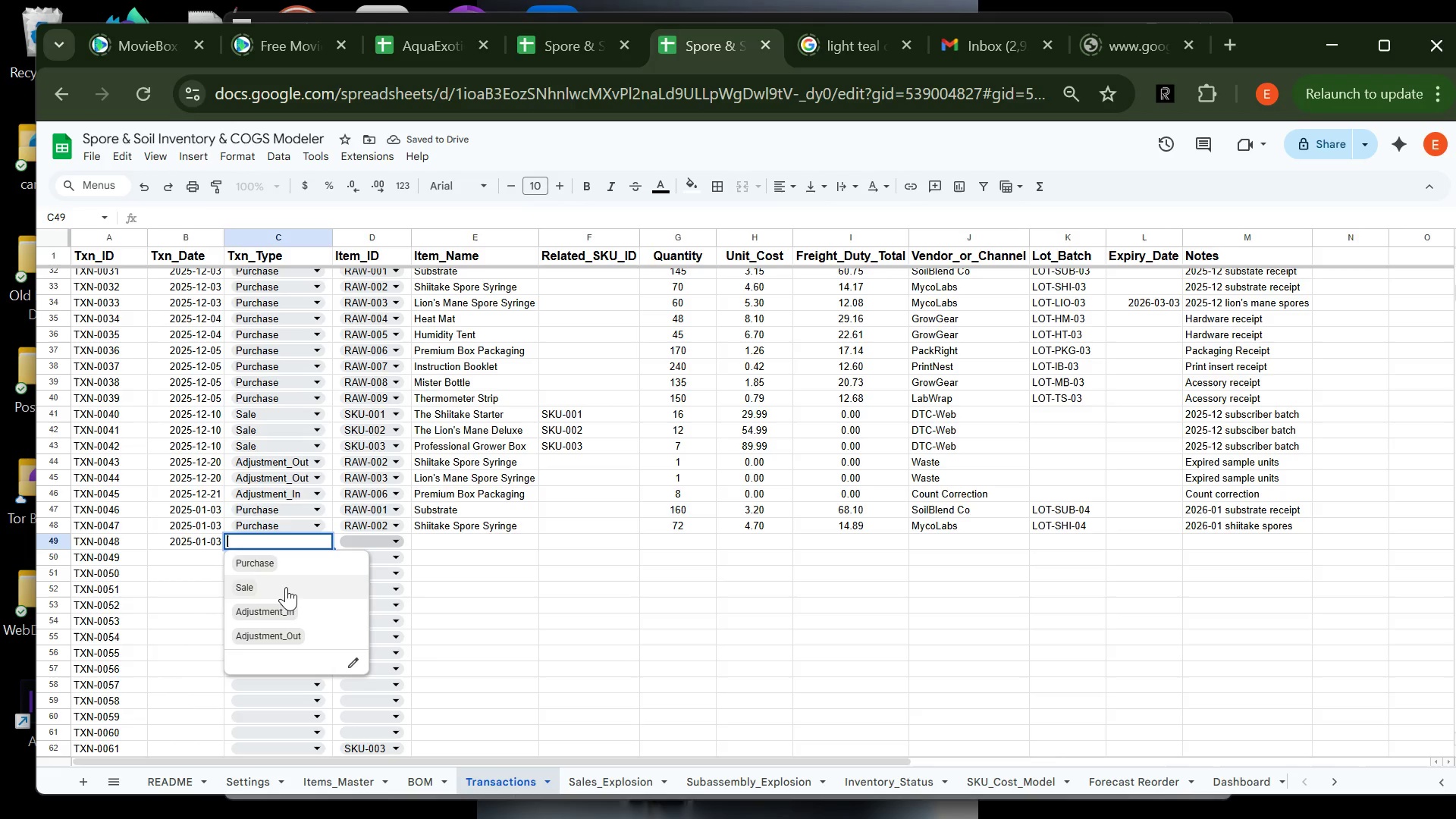 
left_click([278, 568])
 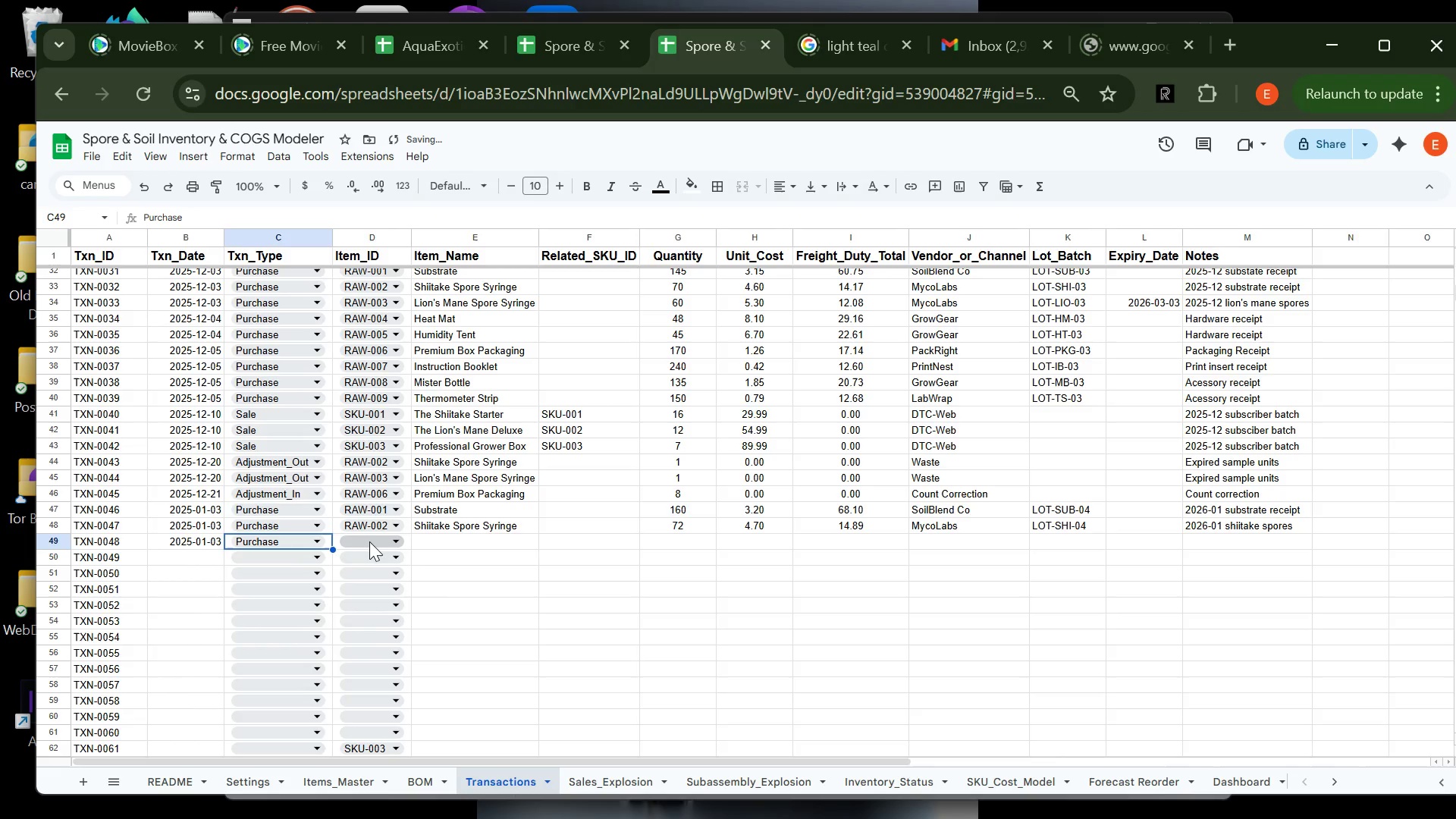 
left_click([370, 541])
 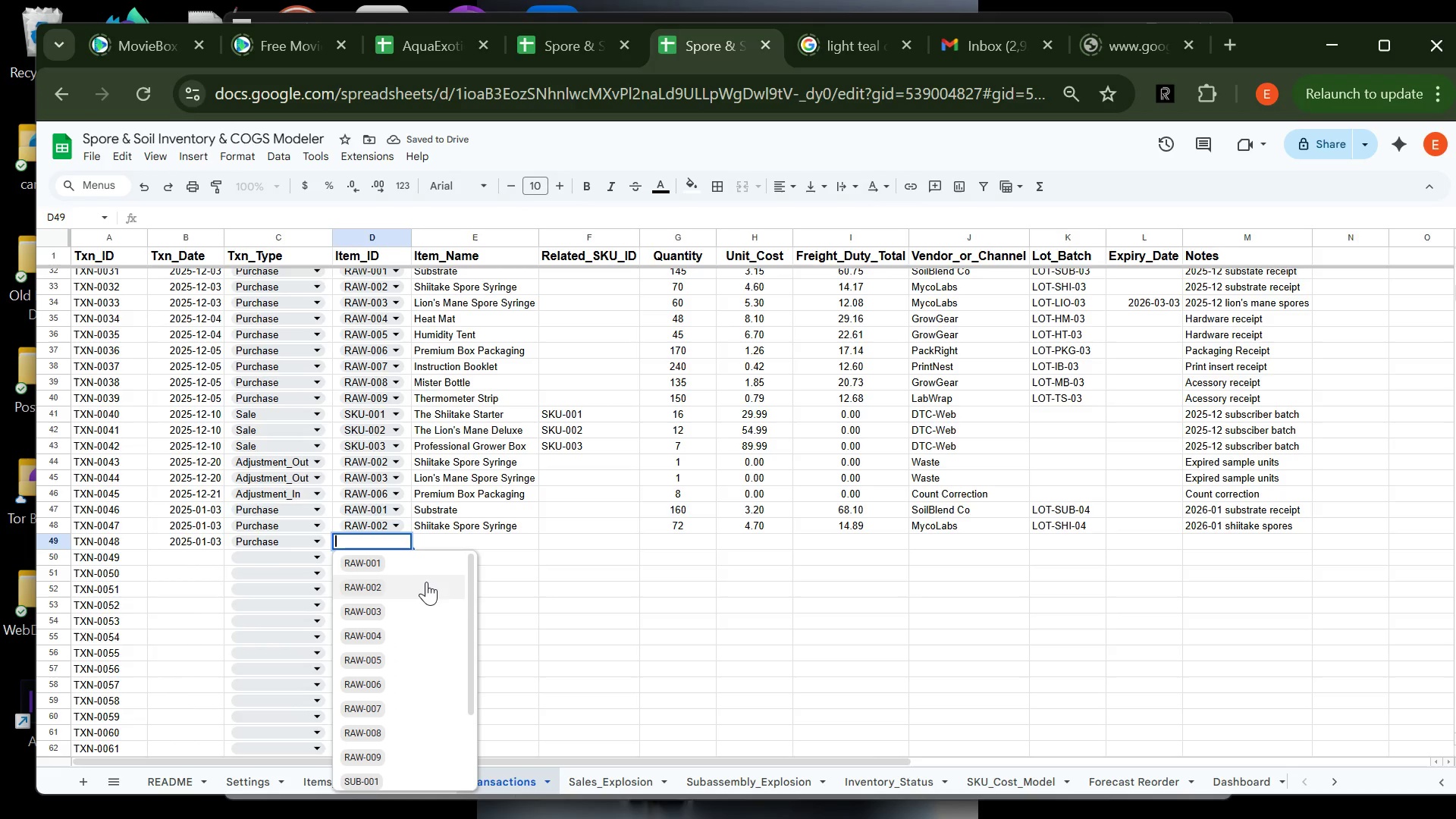 
left_click([396, 609])
 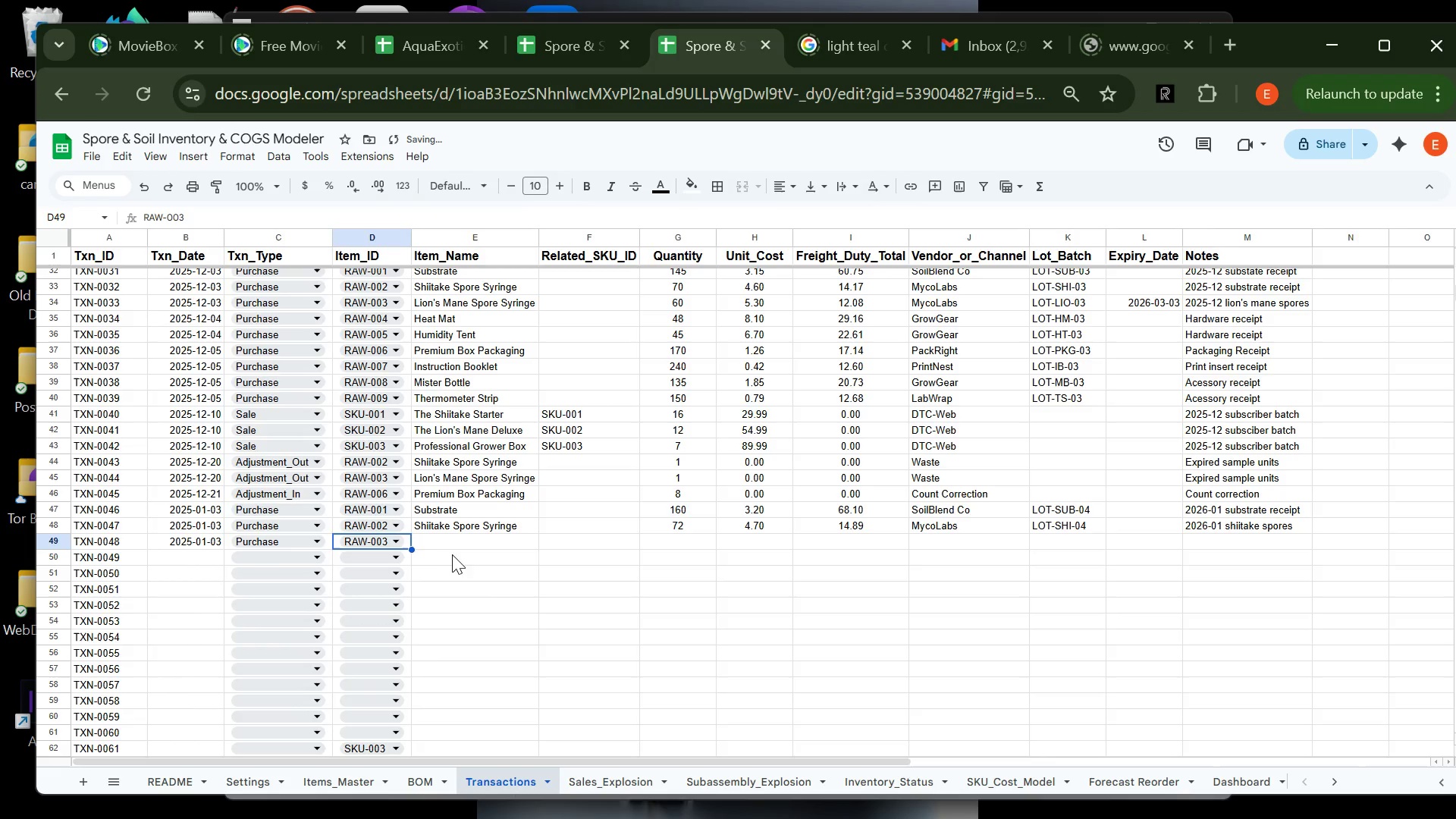 
key(Tab)
type(l)
key(Tab)
key(Tab)
type(65)
key(Tab)
type(5.4)
key(Tab)
type(13.34)
key(Tab)
 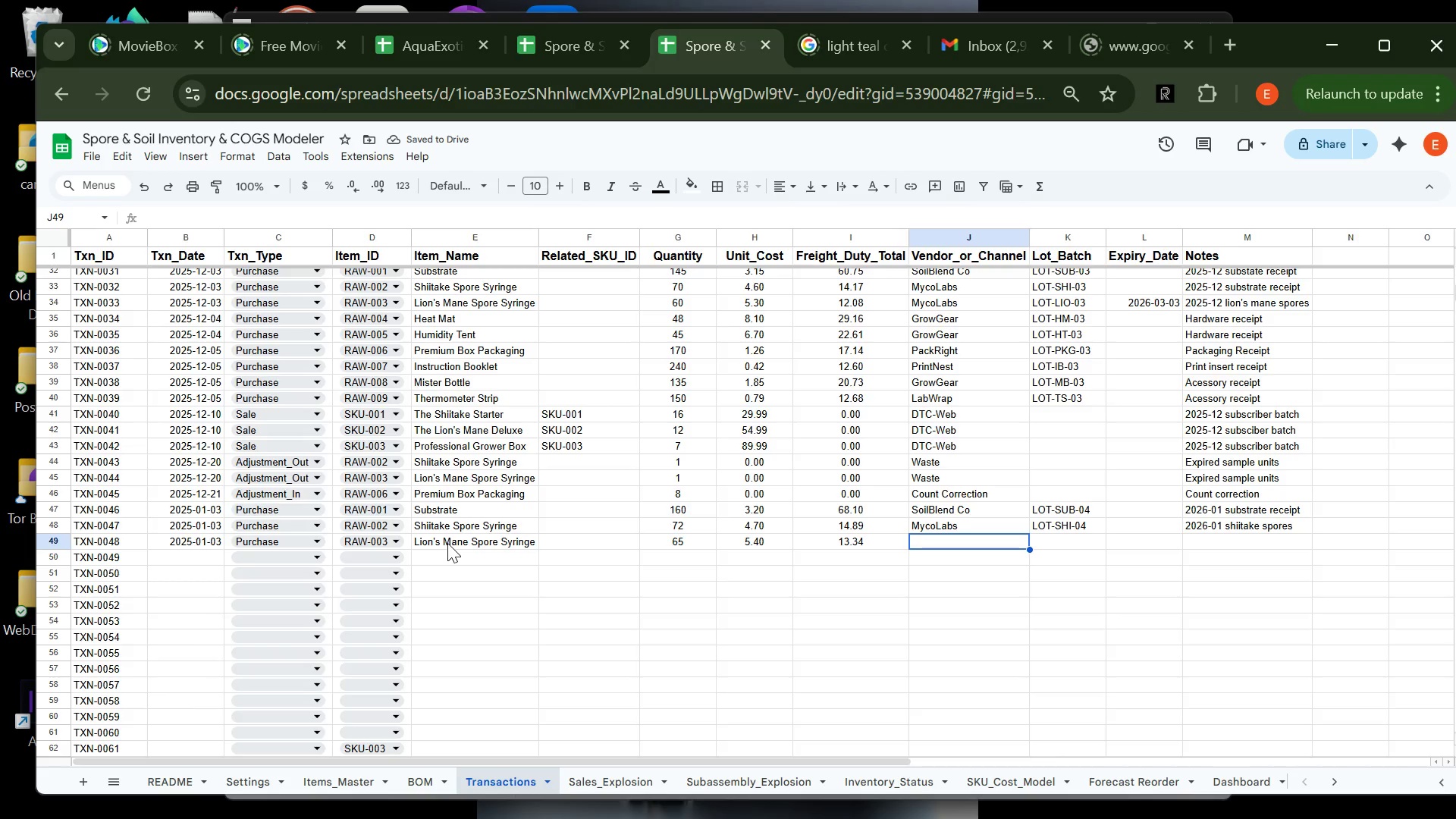 
key(M)
 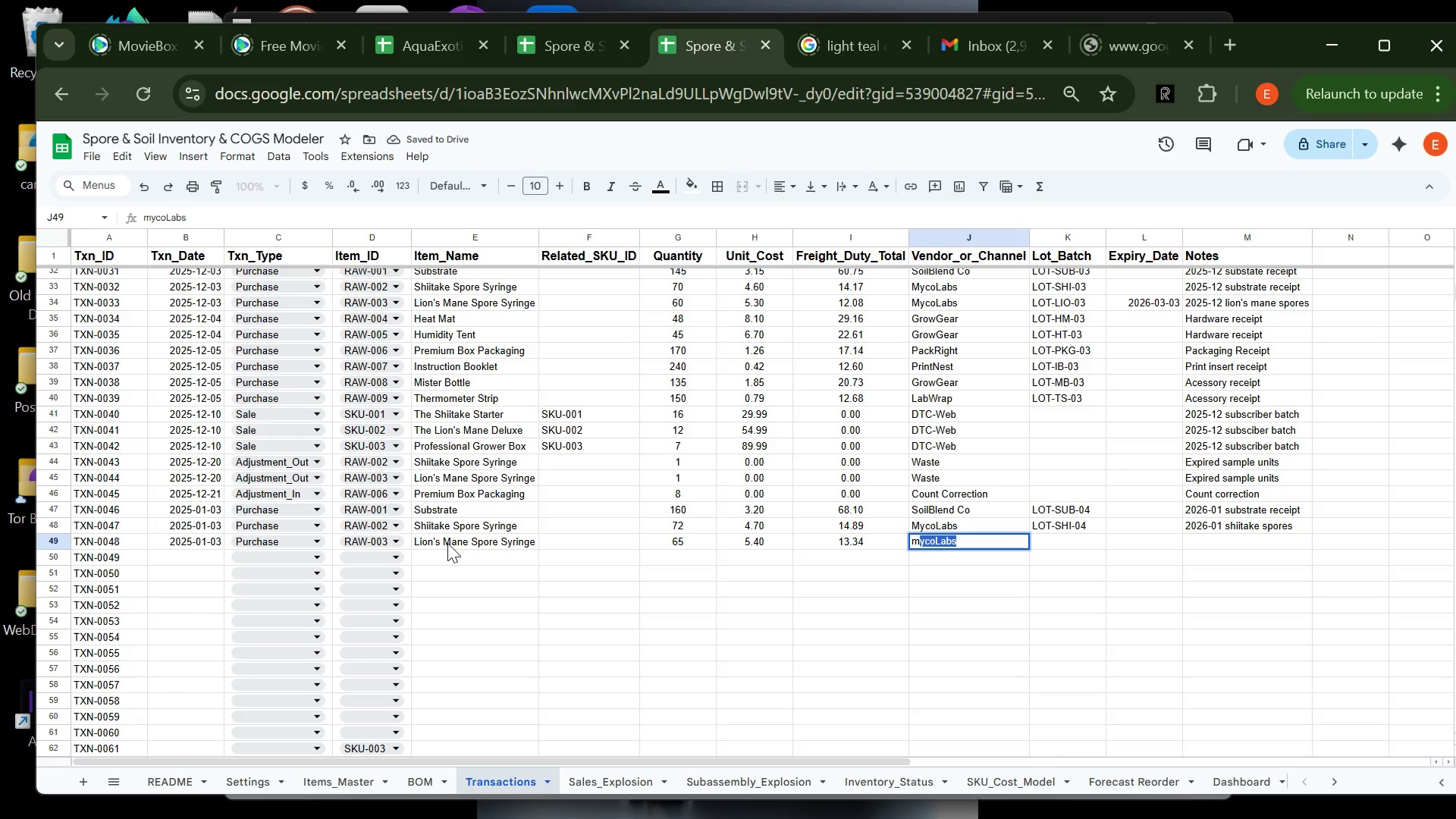 
key(Tab)
 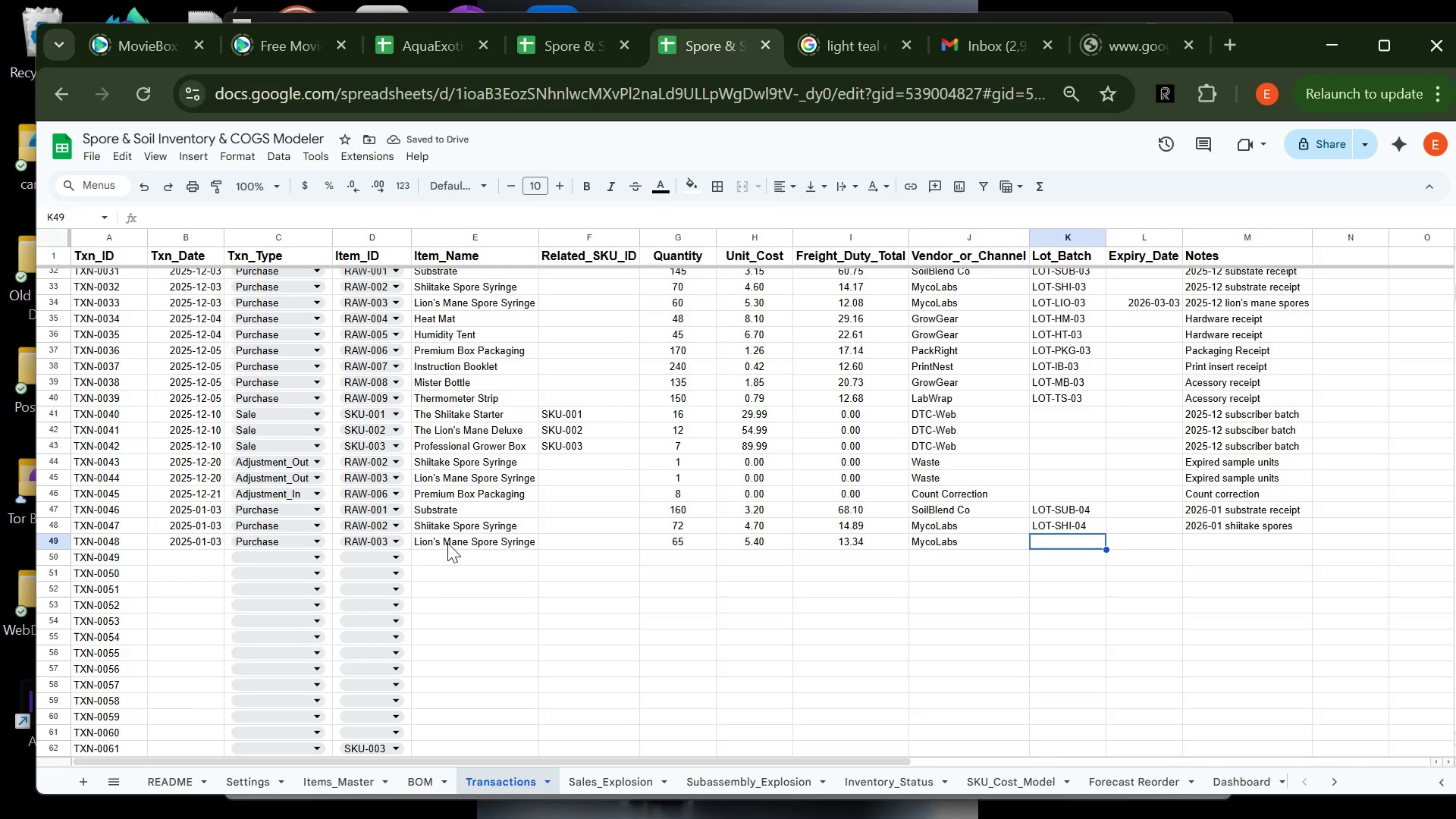 
type(LOT-LIO-04)
key(Tab)
 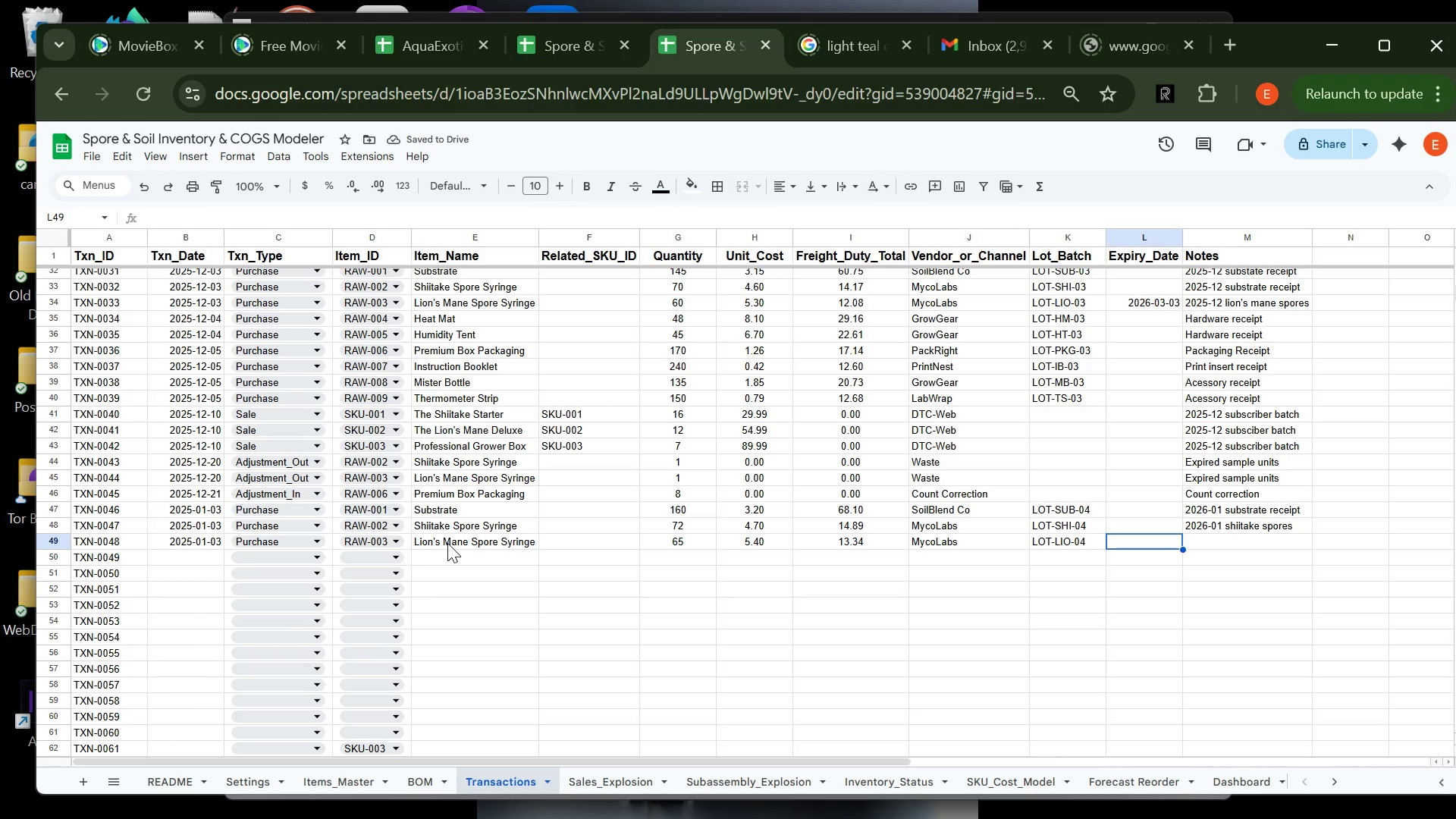 